 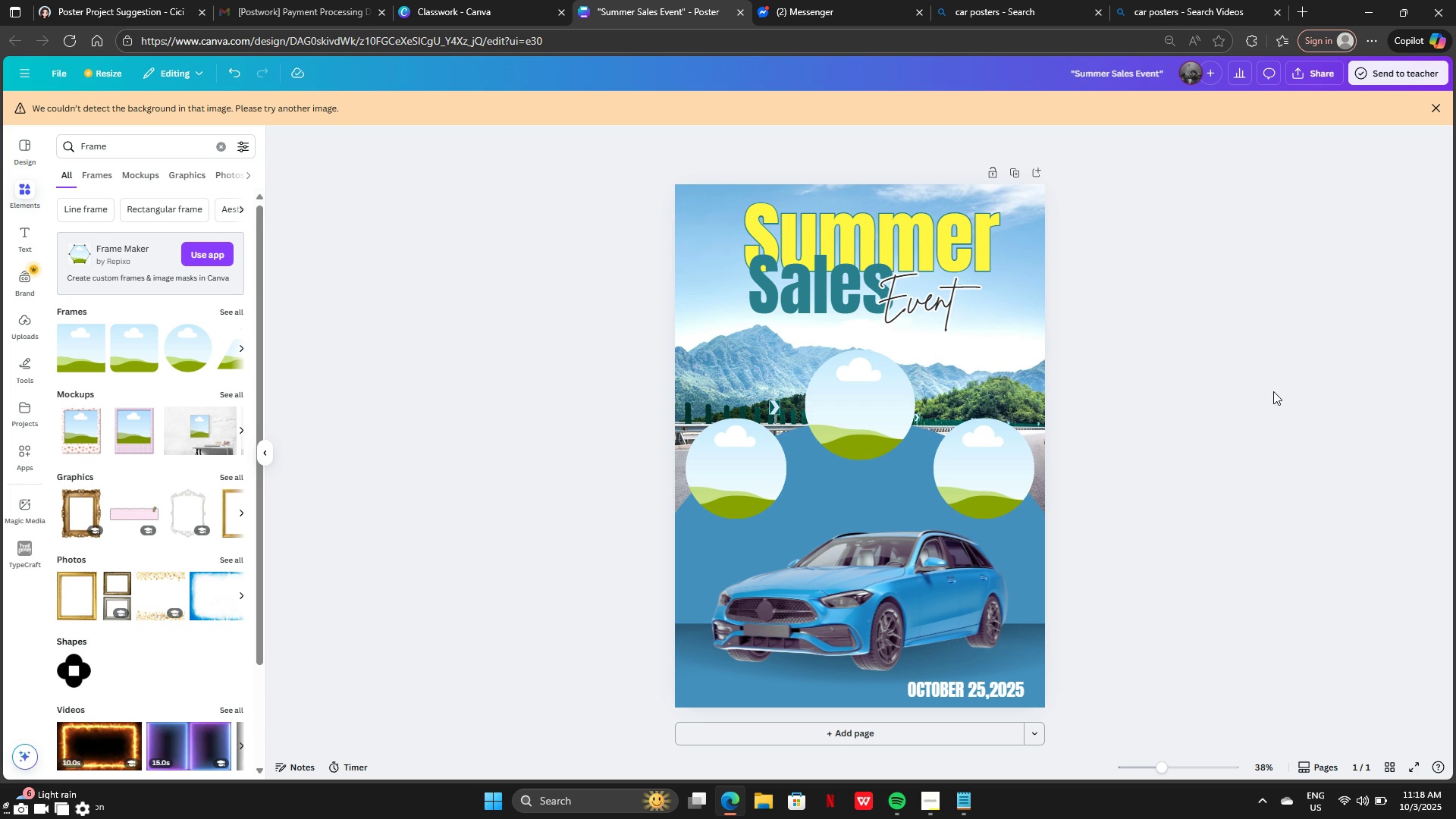 
left_click([228, 152])
 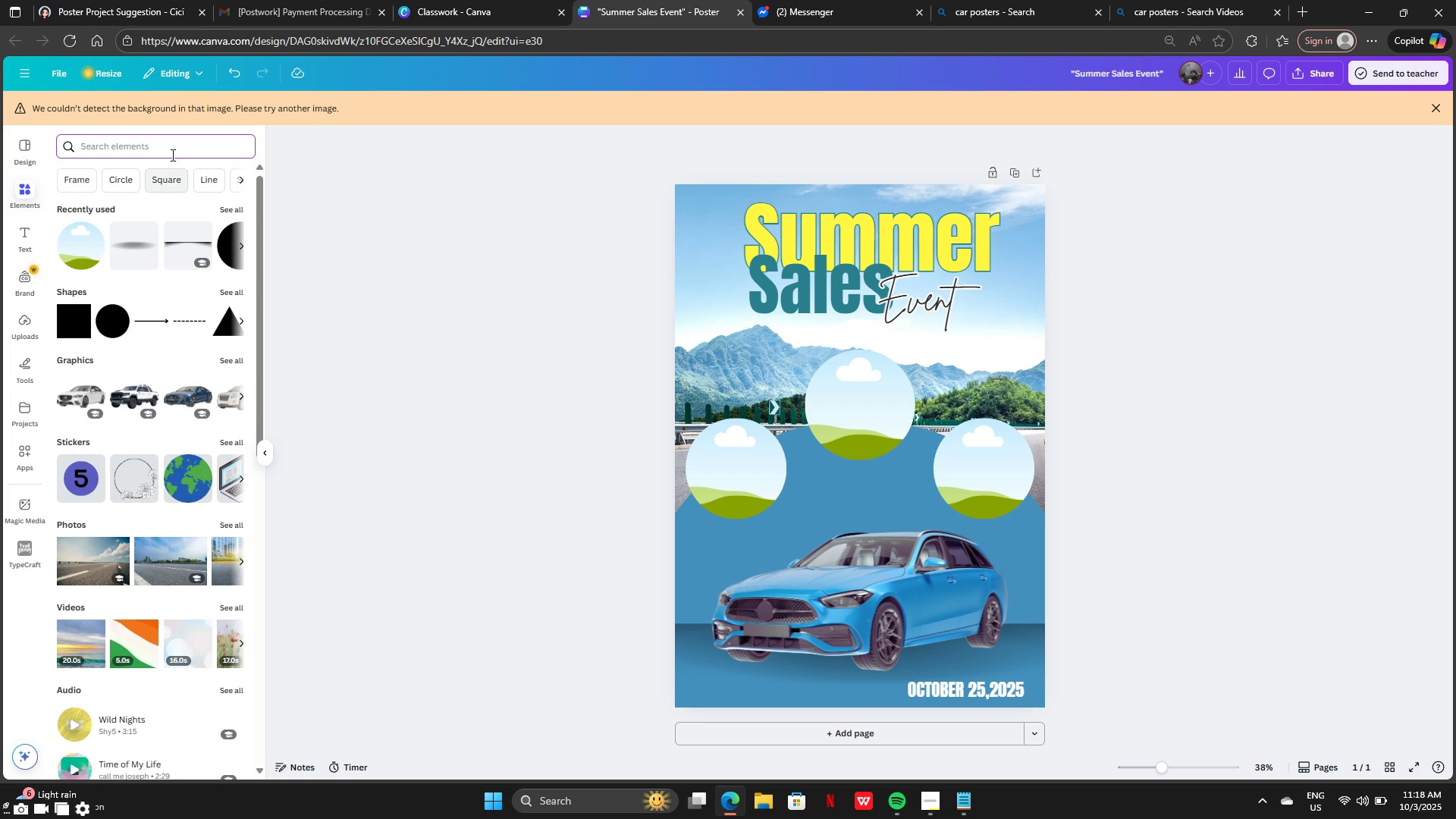 
left_click([173, 144])
 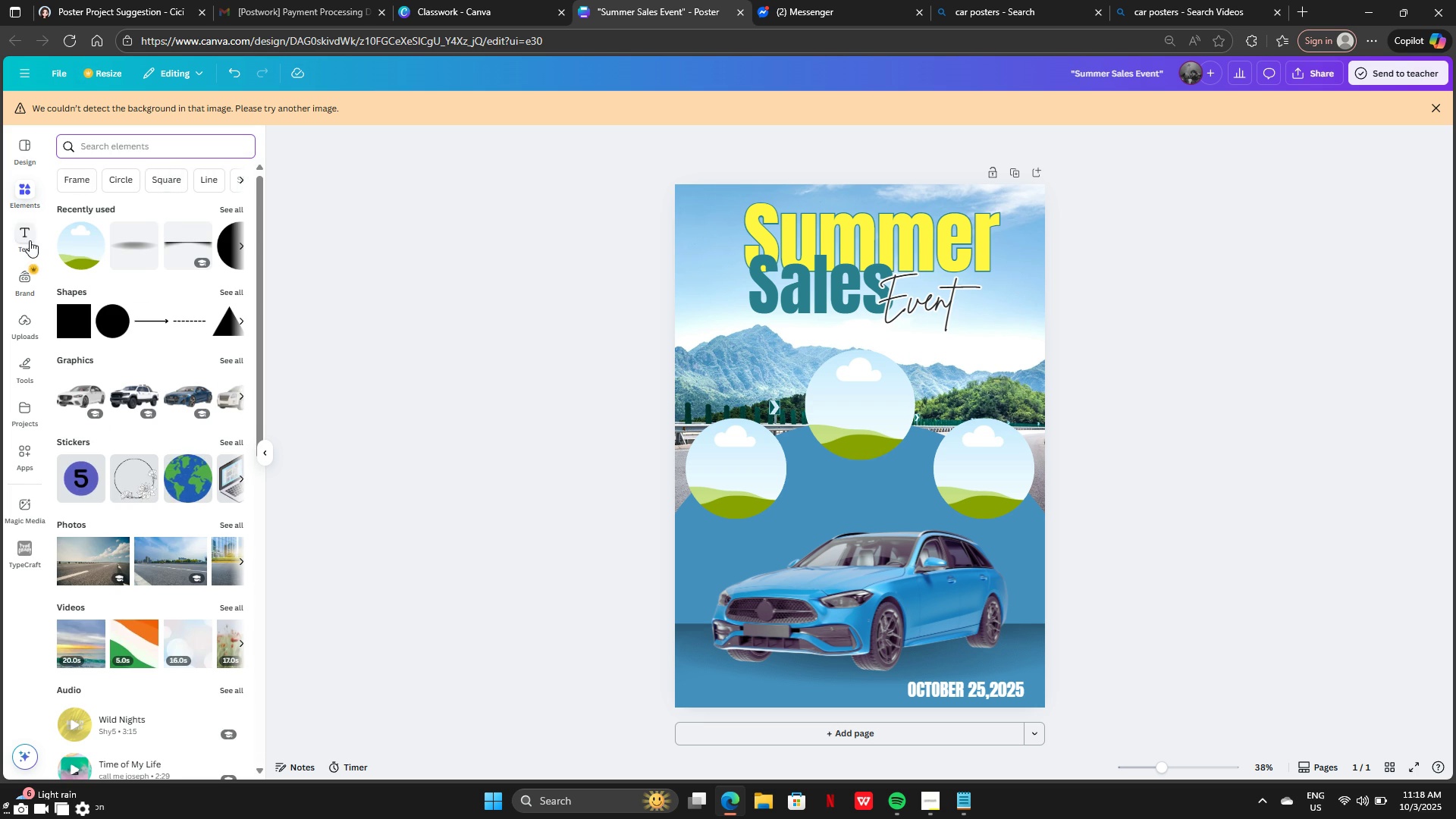 
left_click([30, 240])
 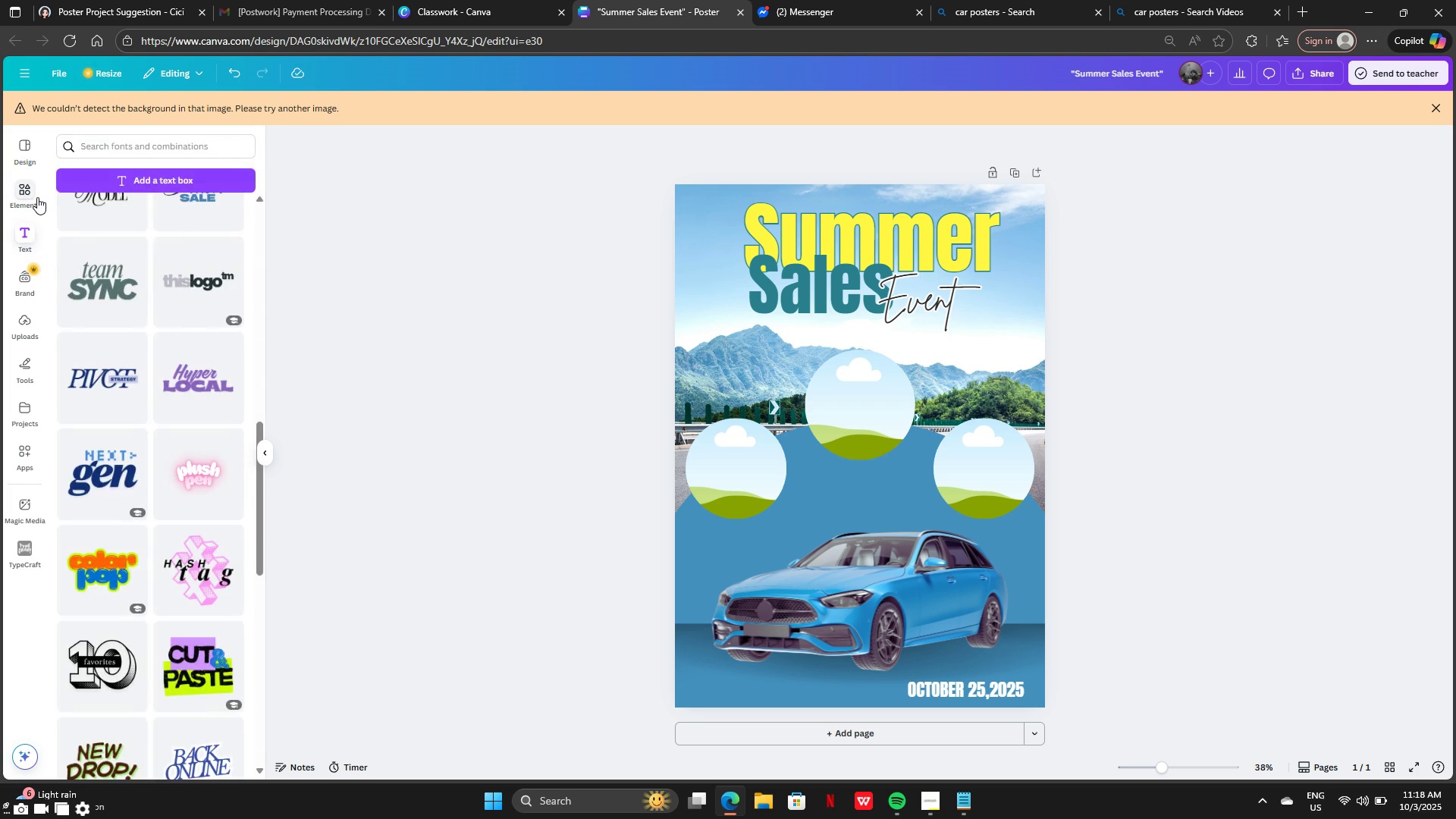 
left_click([37, 197])
 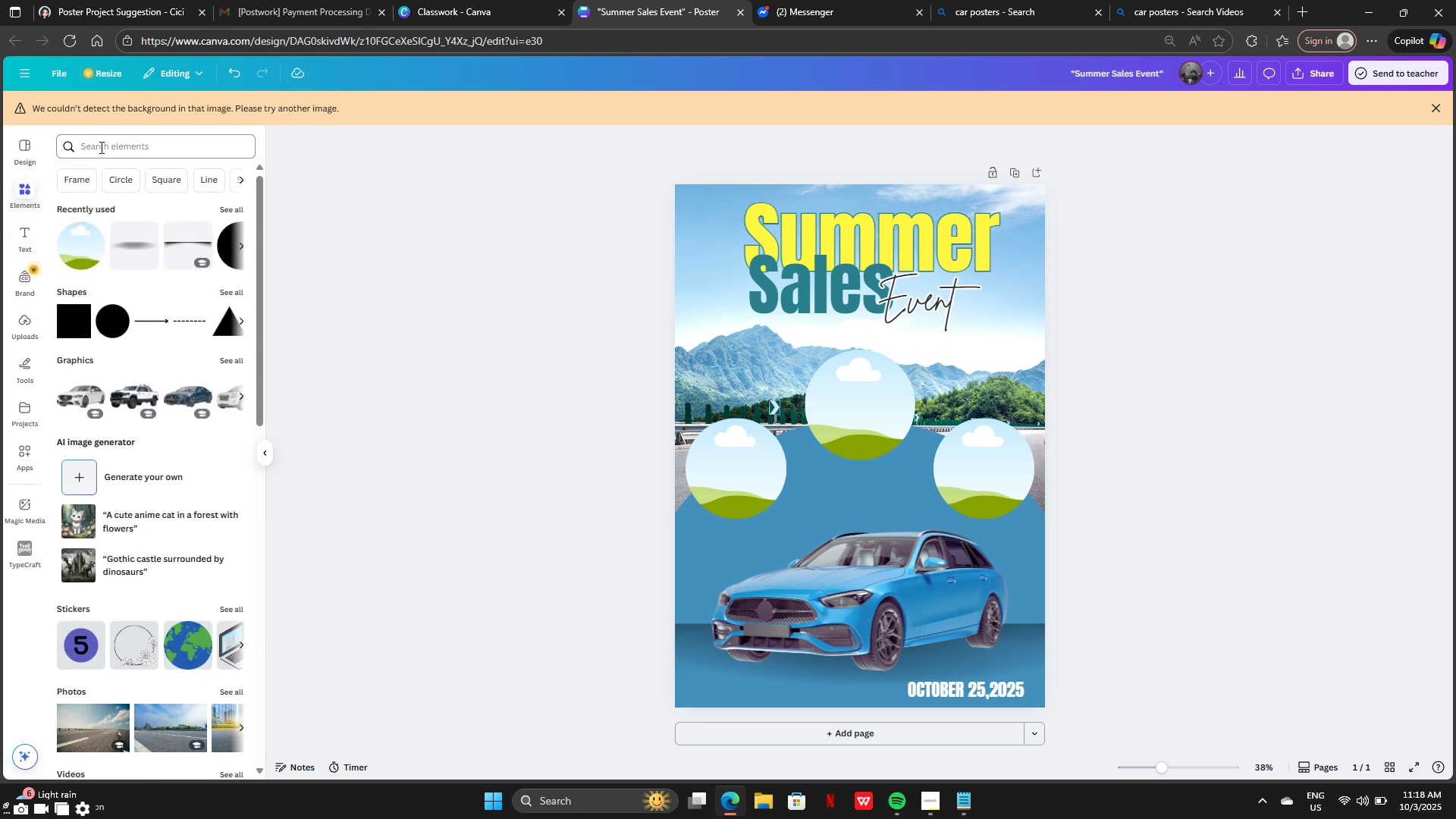 
left_click([100, 147])
 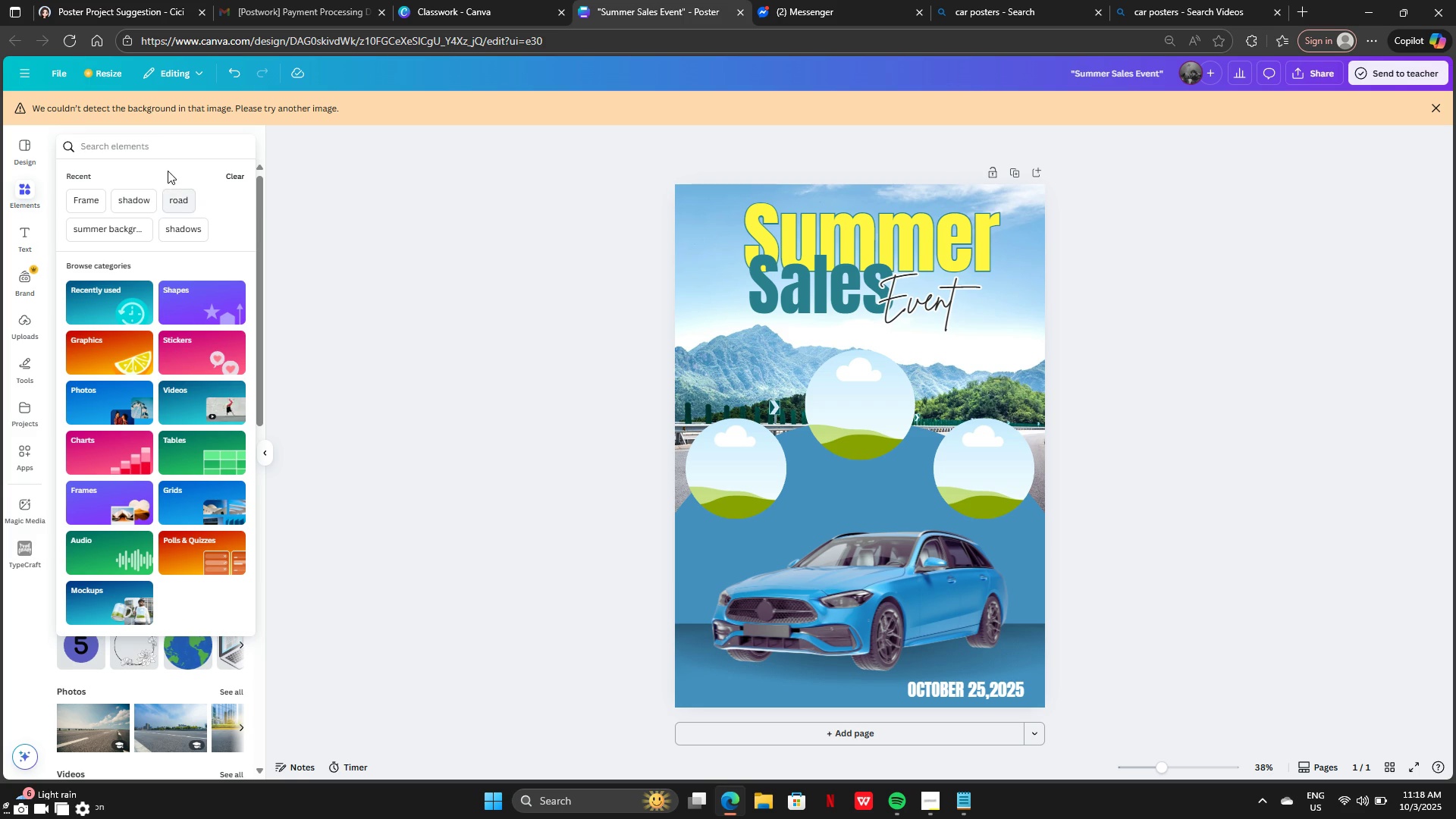 
wait(6.34)
 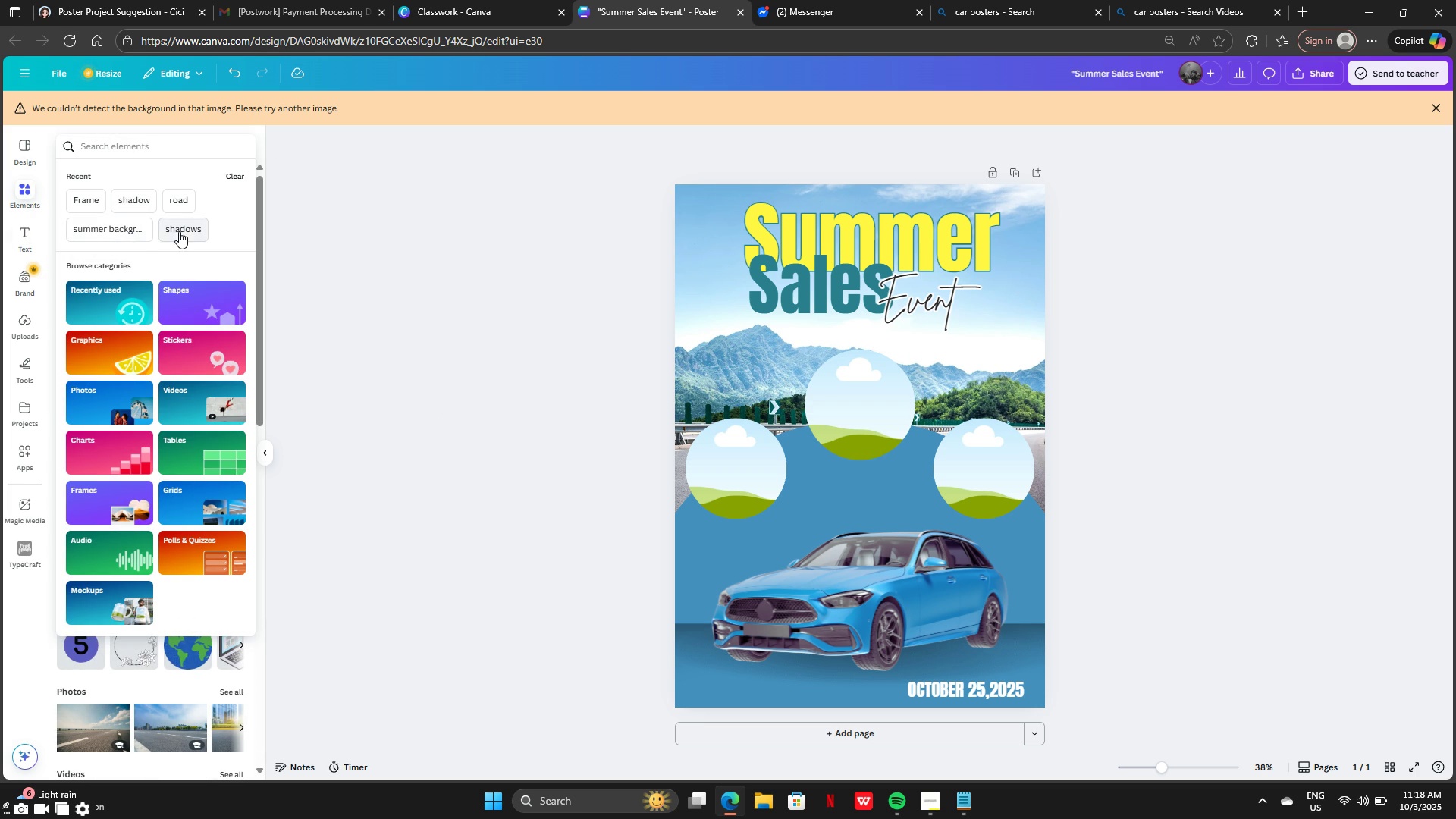 
left_click([167, 152])
 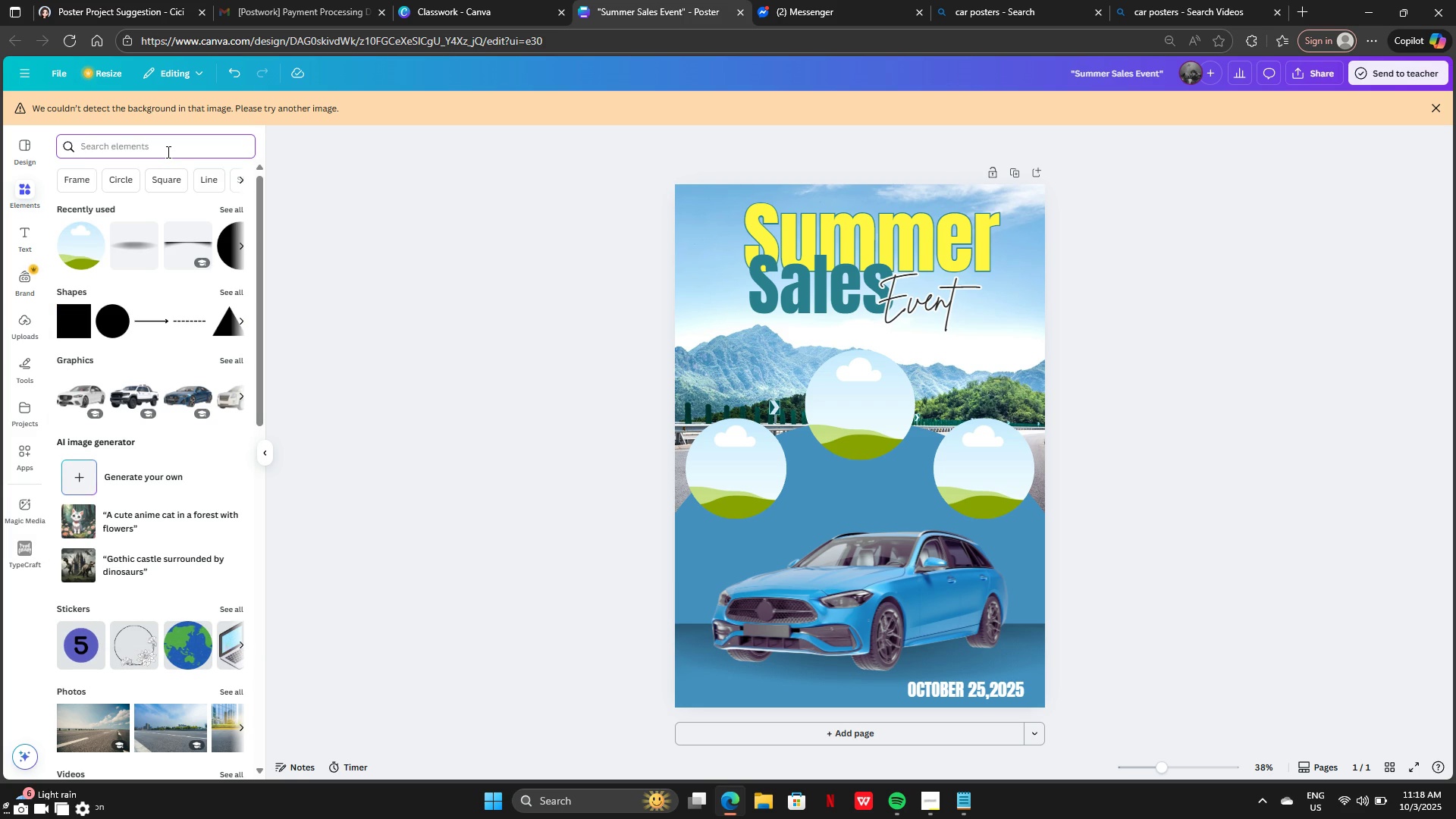 
type(CARDFUN)
 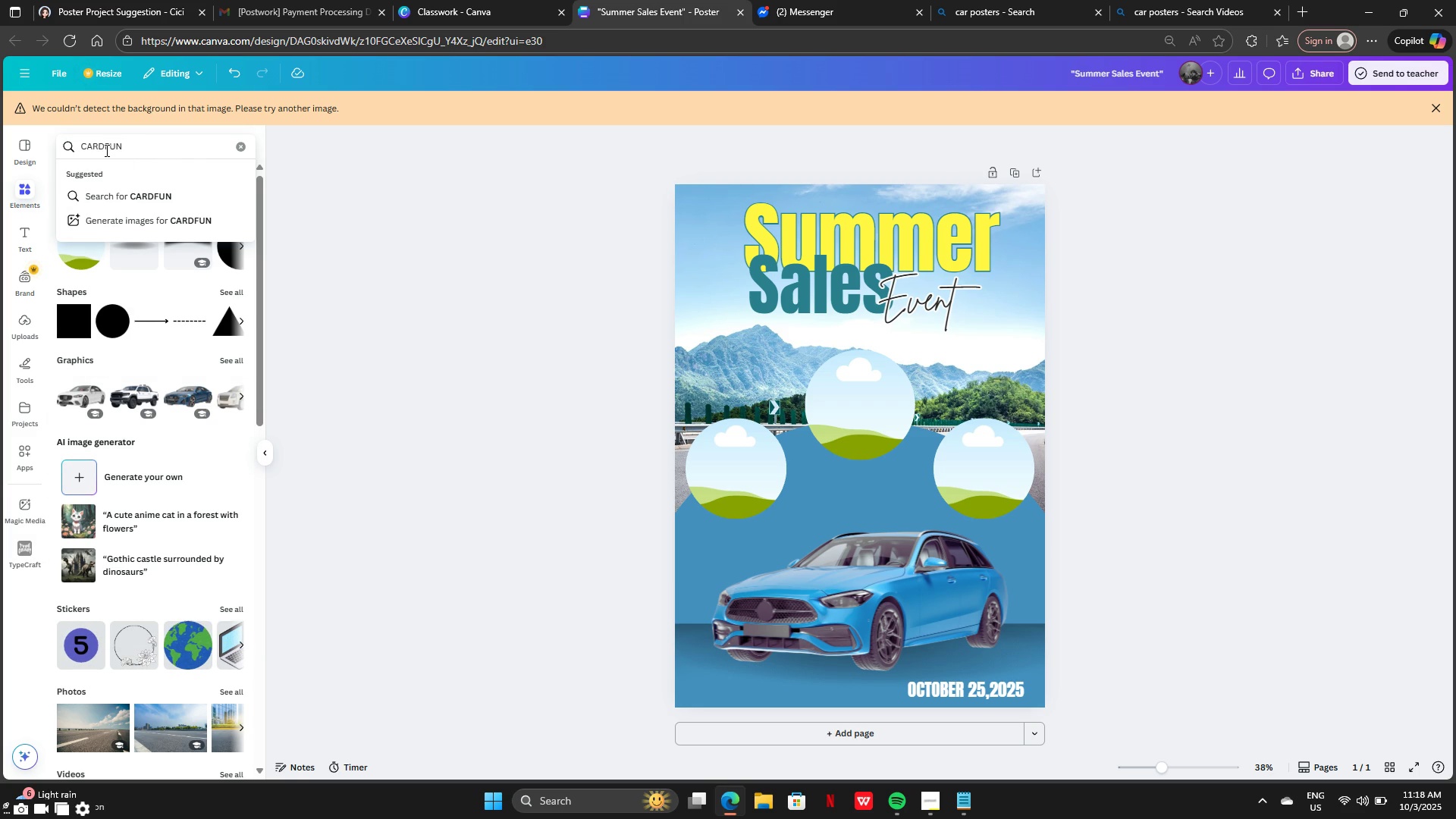 
key(Backspace)
 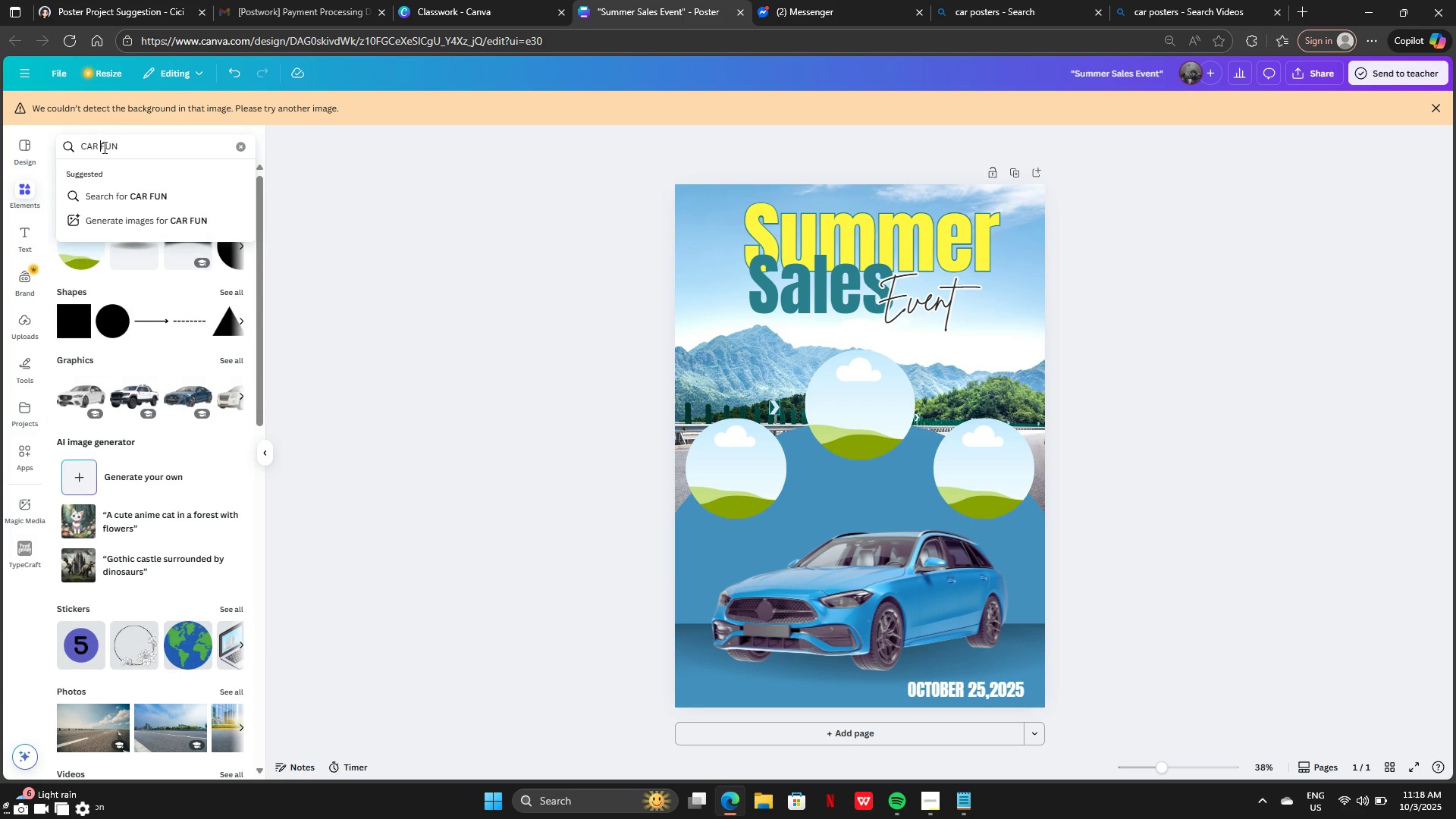 
key(Space)
 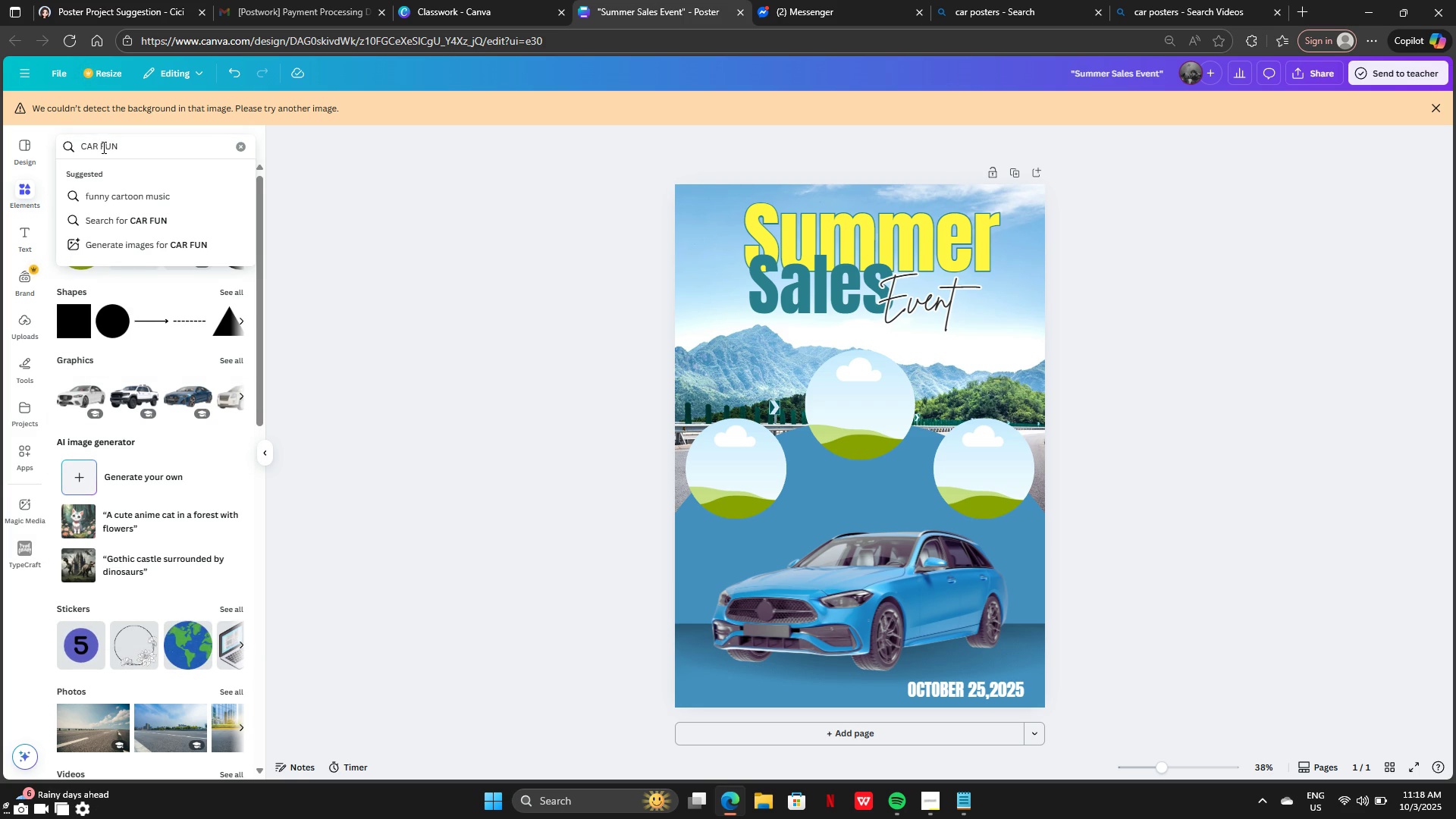 
key(Enter)
 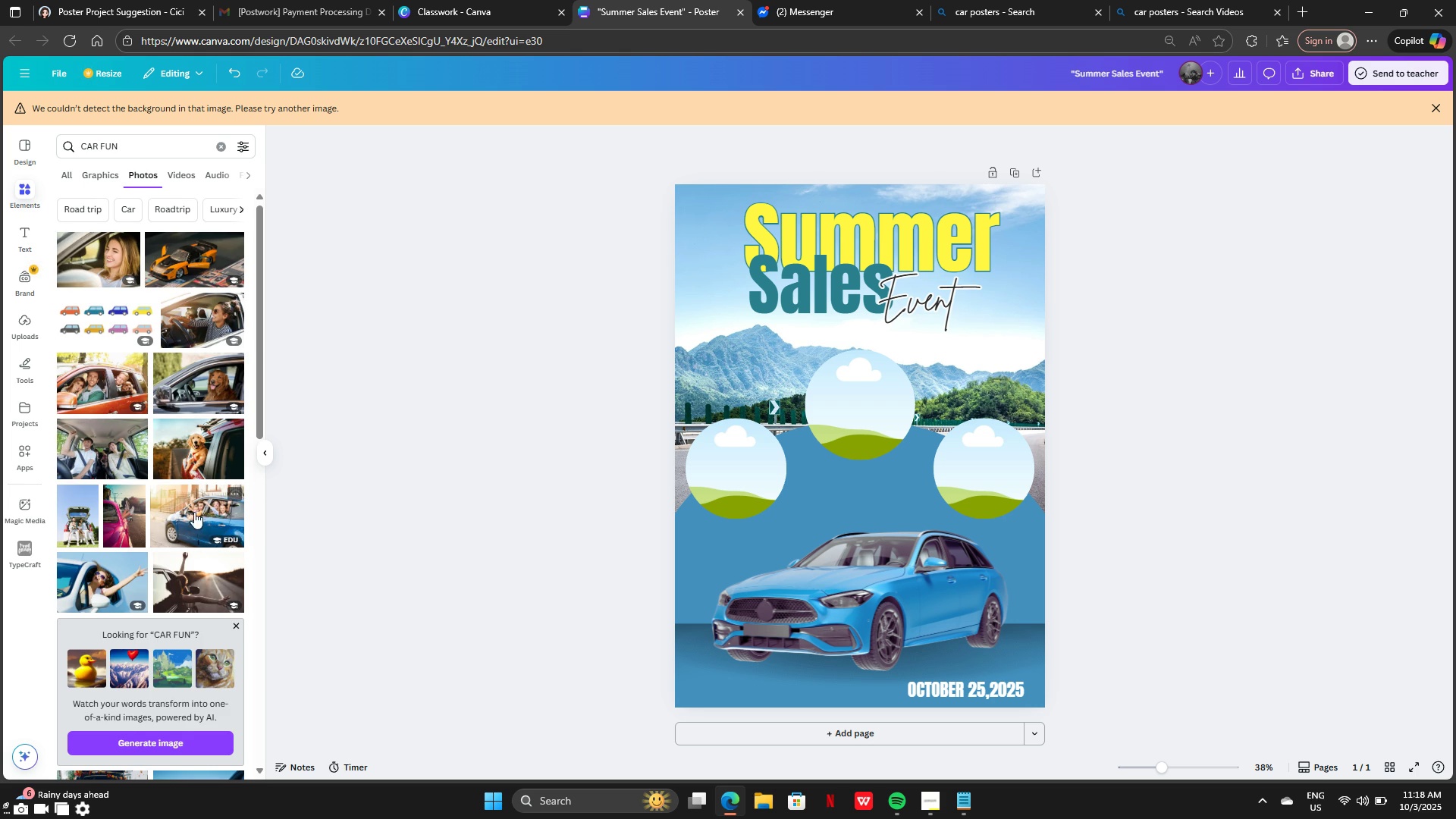 
scroll: coordinate [180, 569], scroll_direction: down, amount: 1.0
 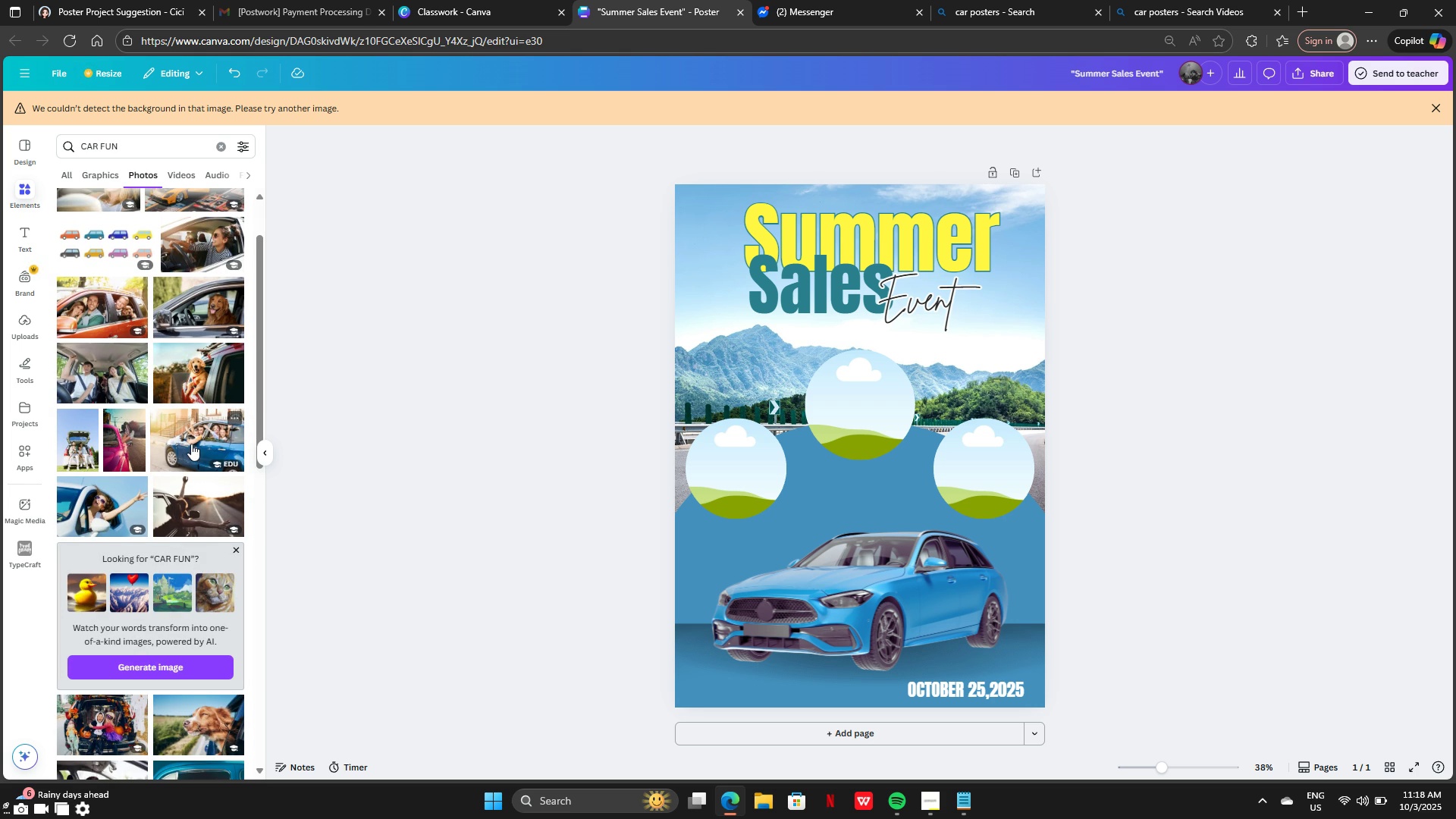 
left_click([191, 444])